 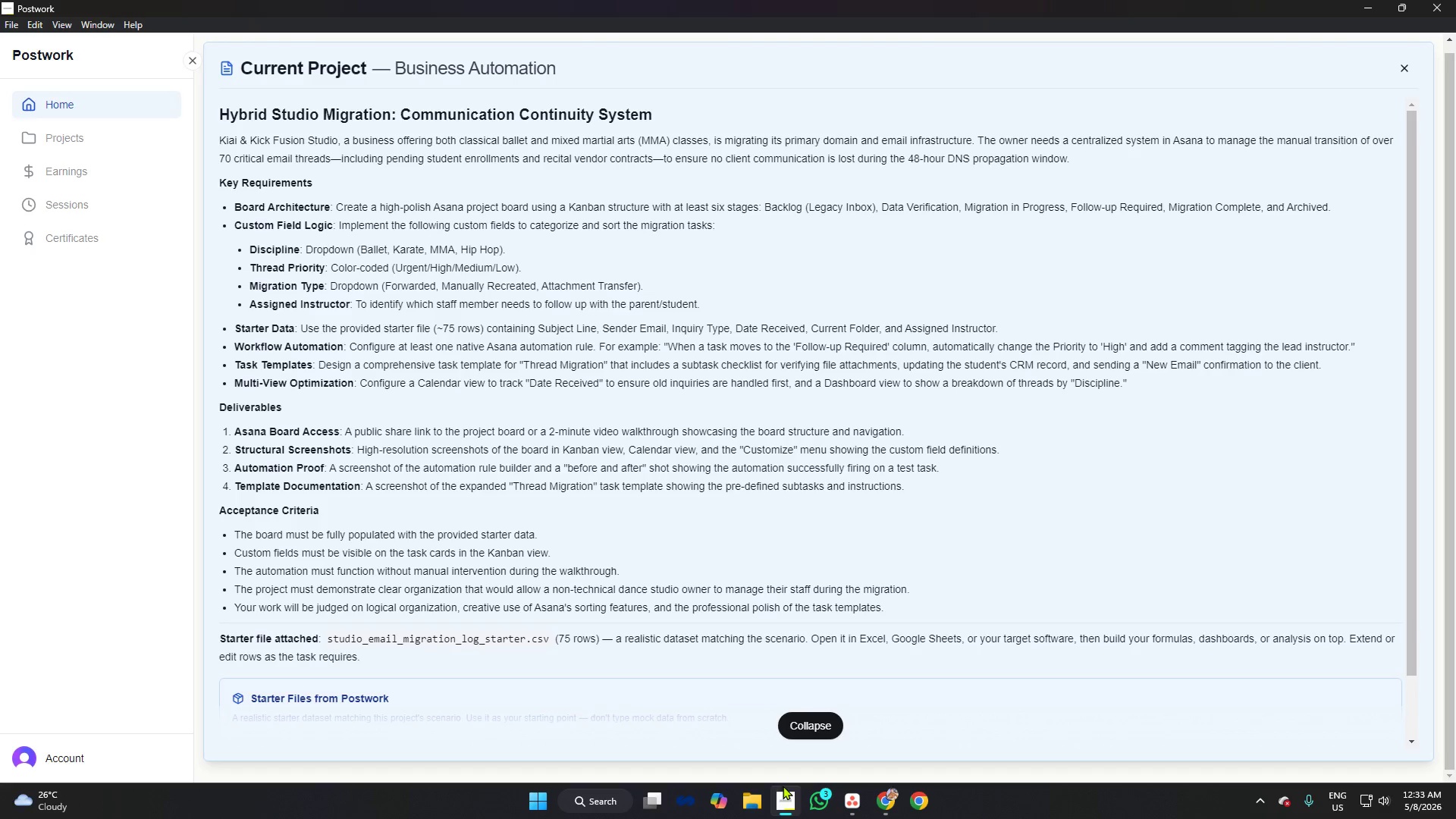 
left_click([139, 143])
 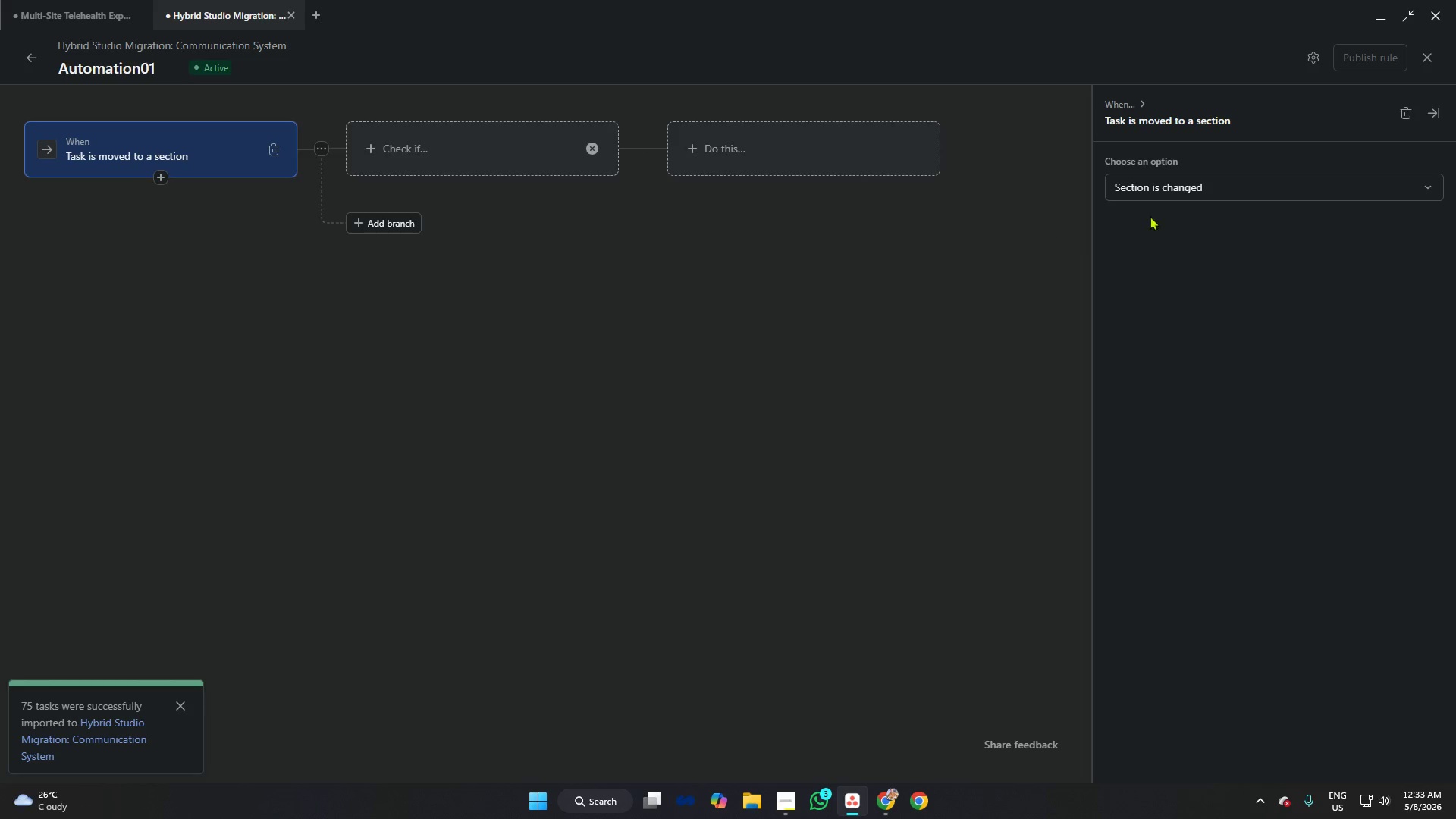 
left_click([1191, 190])
 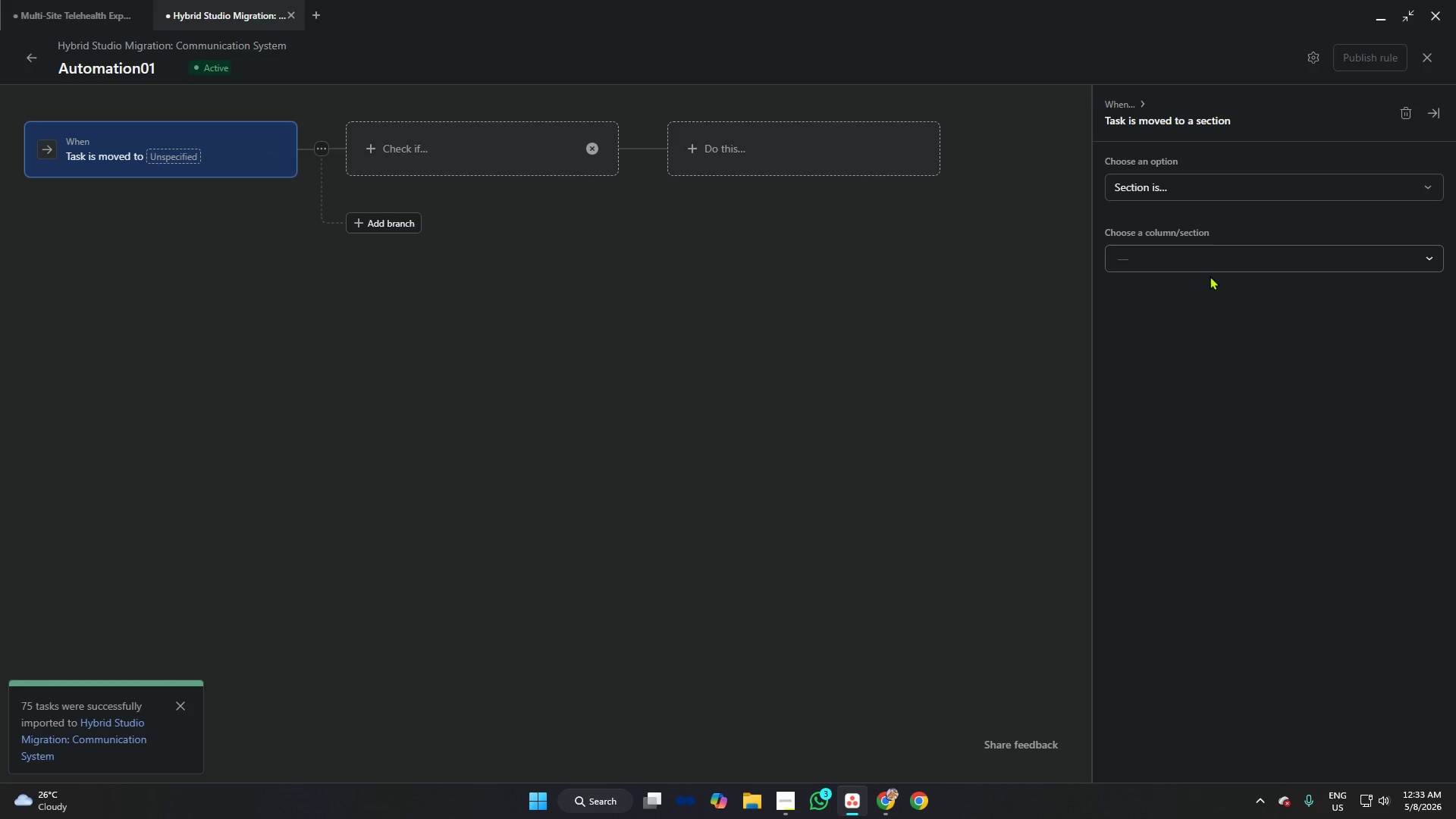 
left_click([1196, 259])
 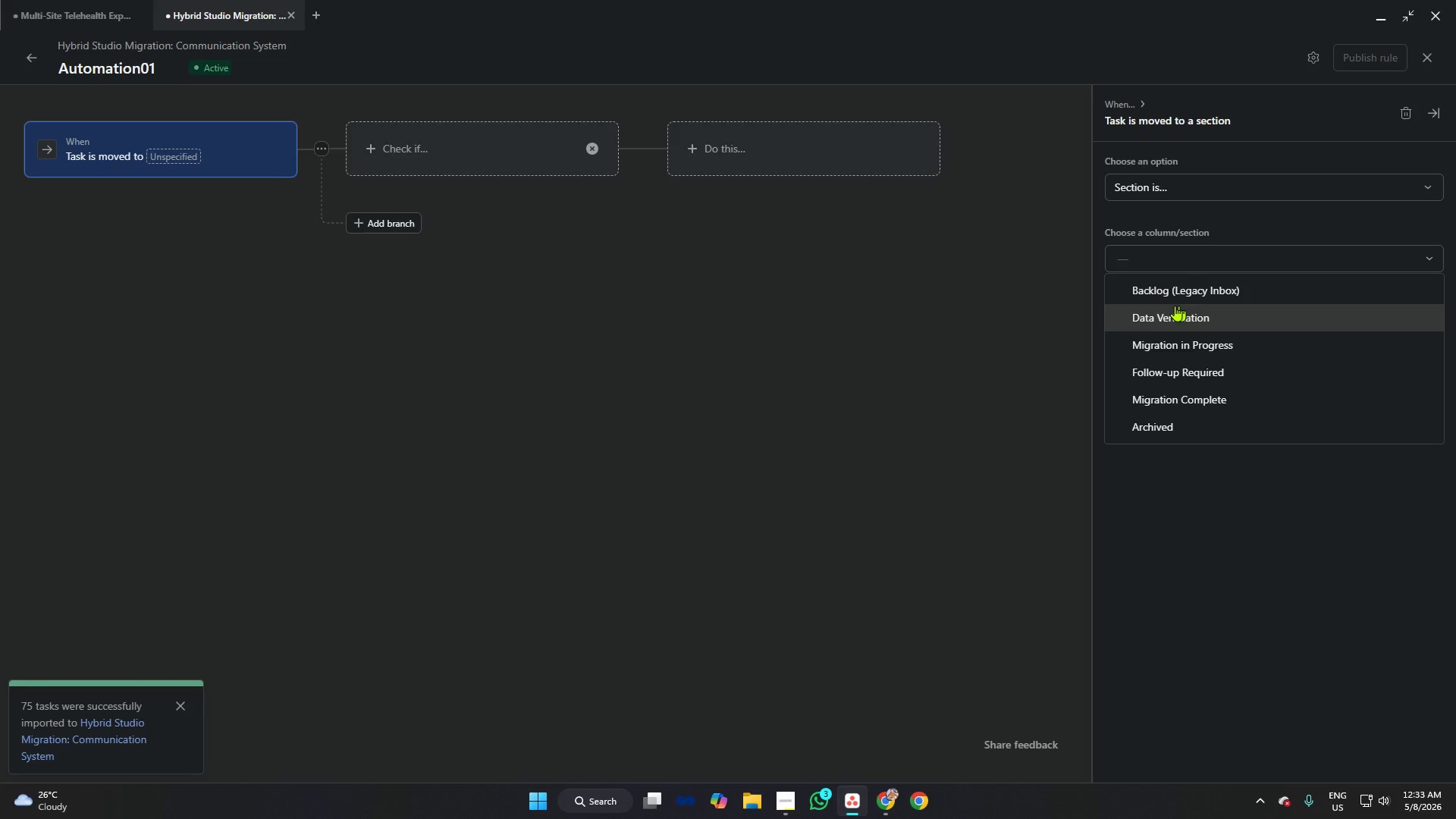 
left_click([1168, 187])
 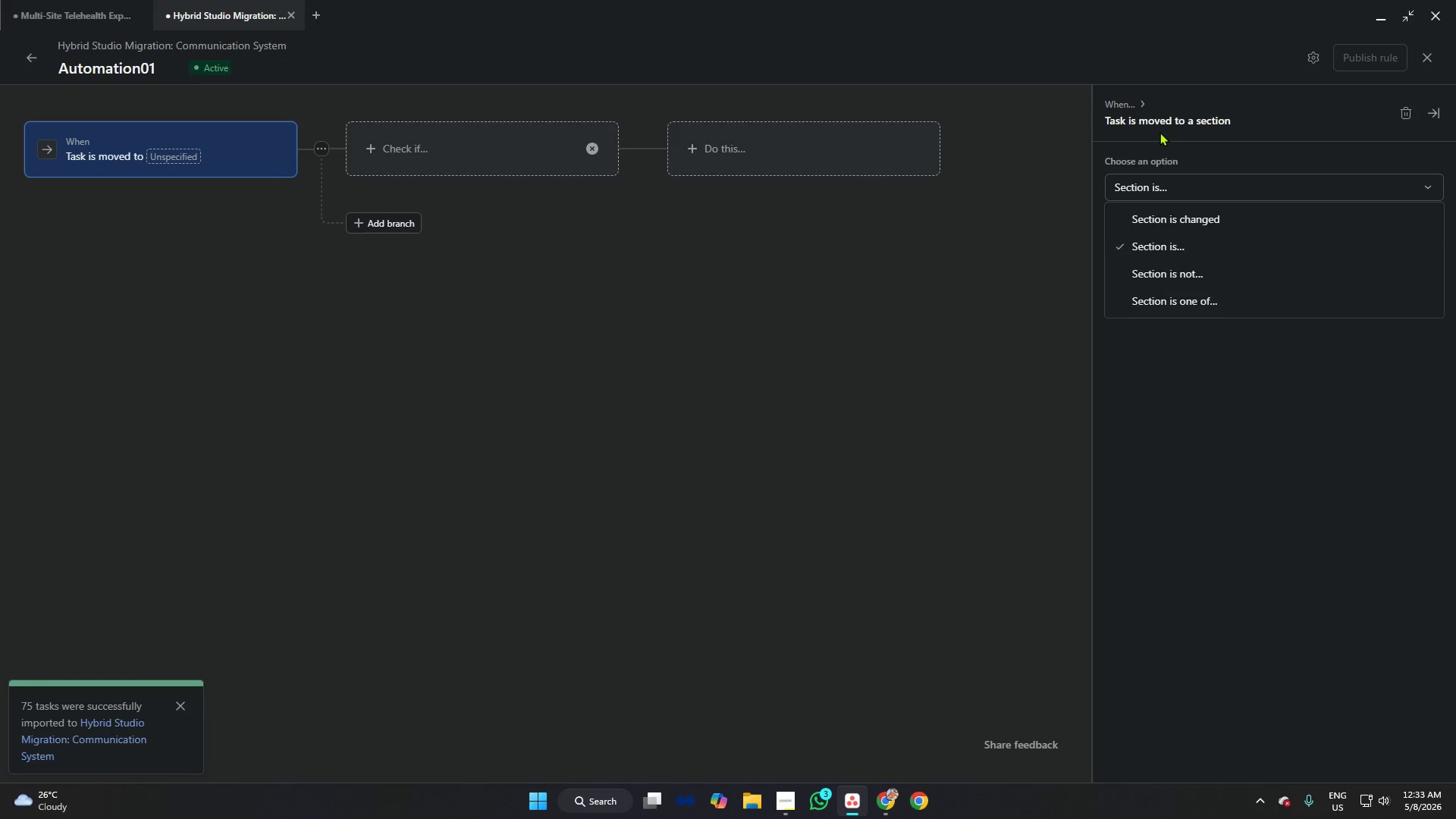 
left_click([1175, 251])
 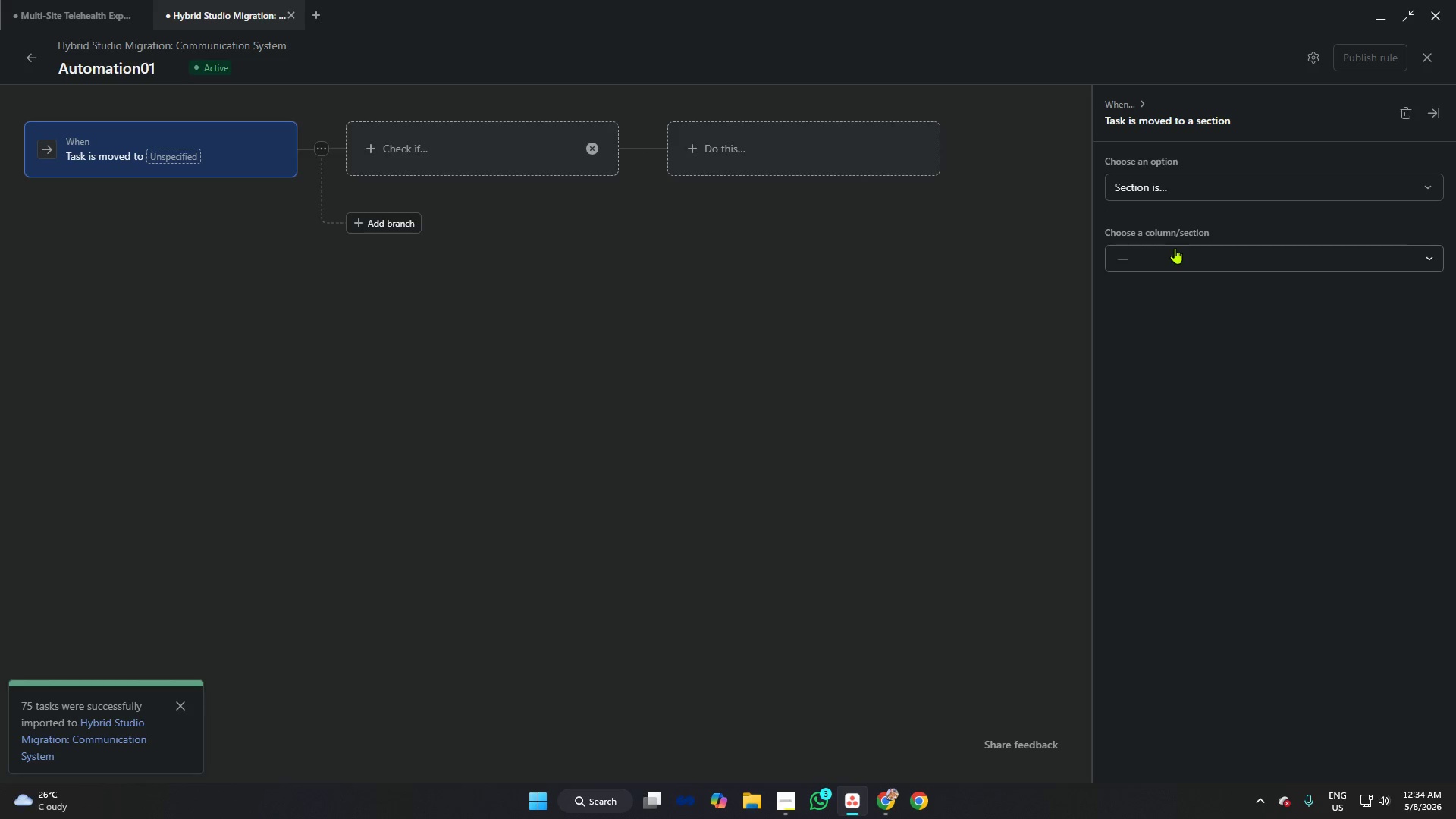 
left_click([1175, 248])
 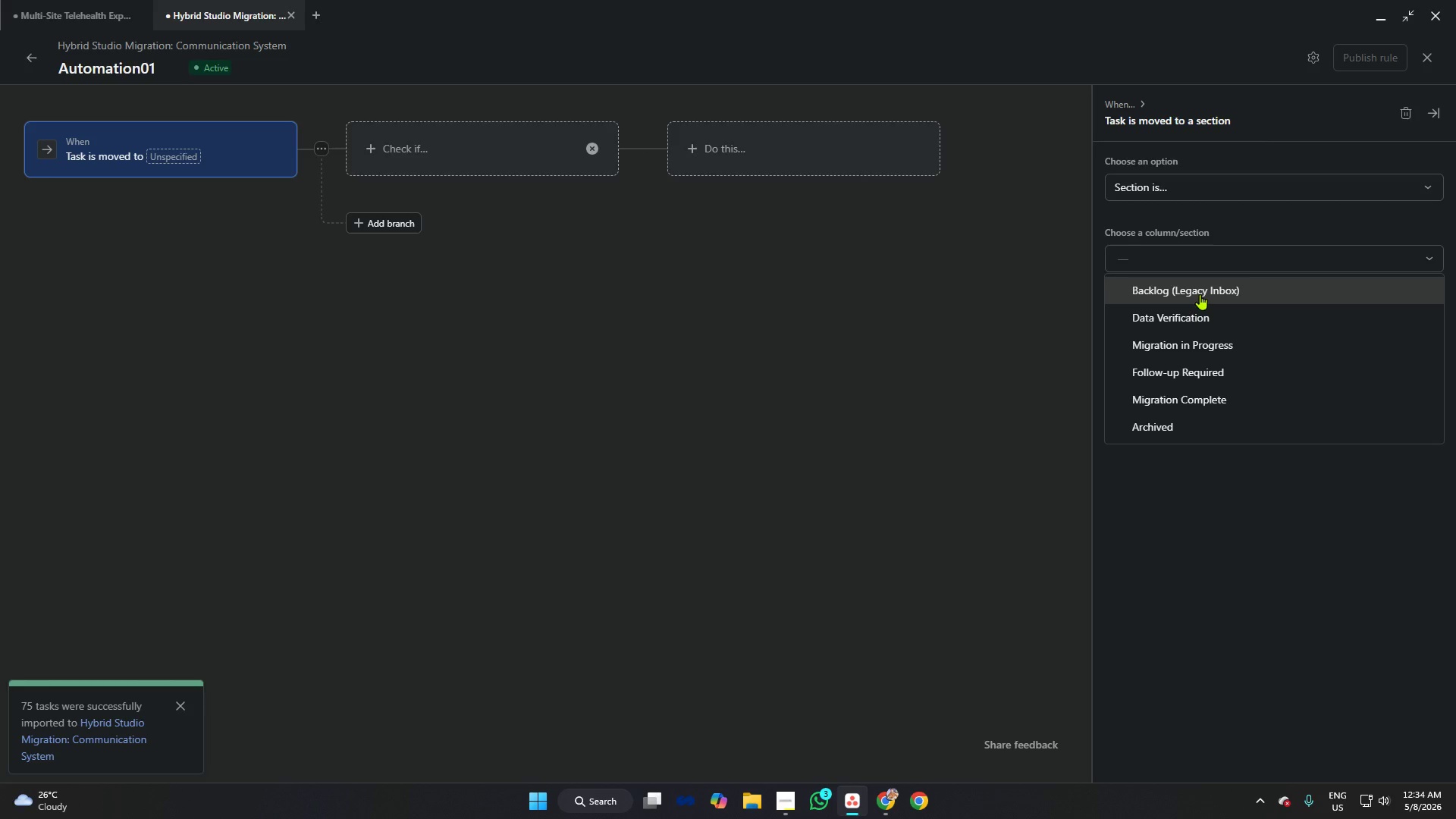 
left_click([1202, 369])
 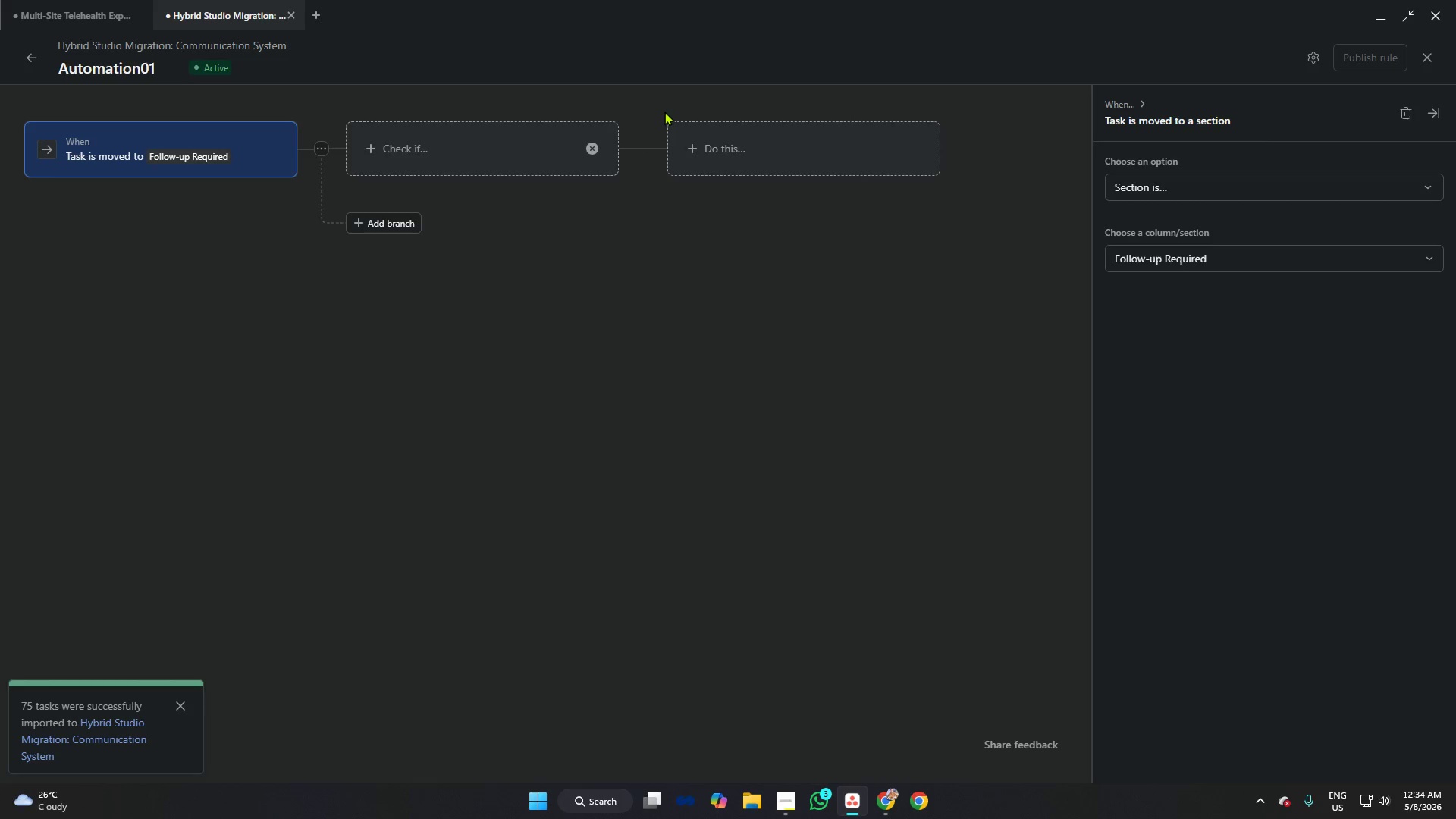 
left_click([743, 136])
 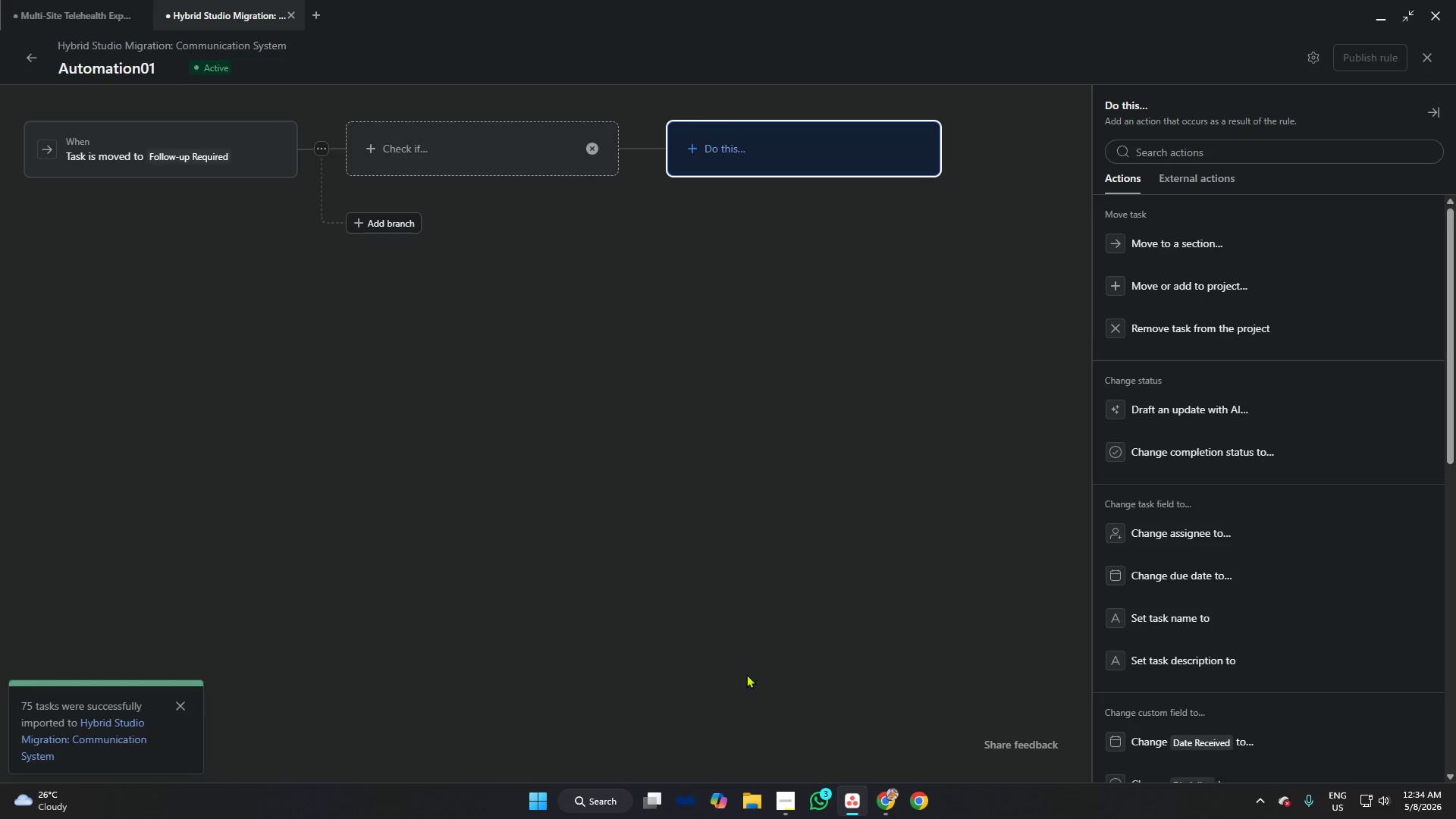 
left_click([796, 796])